 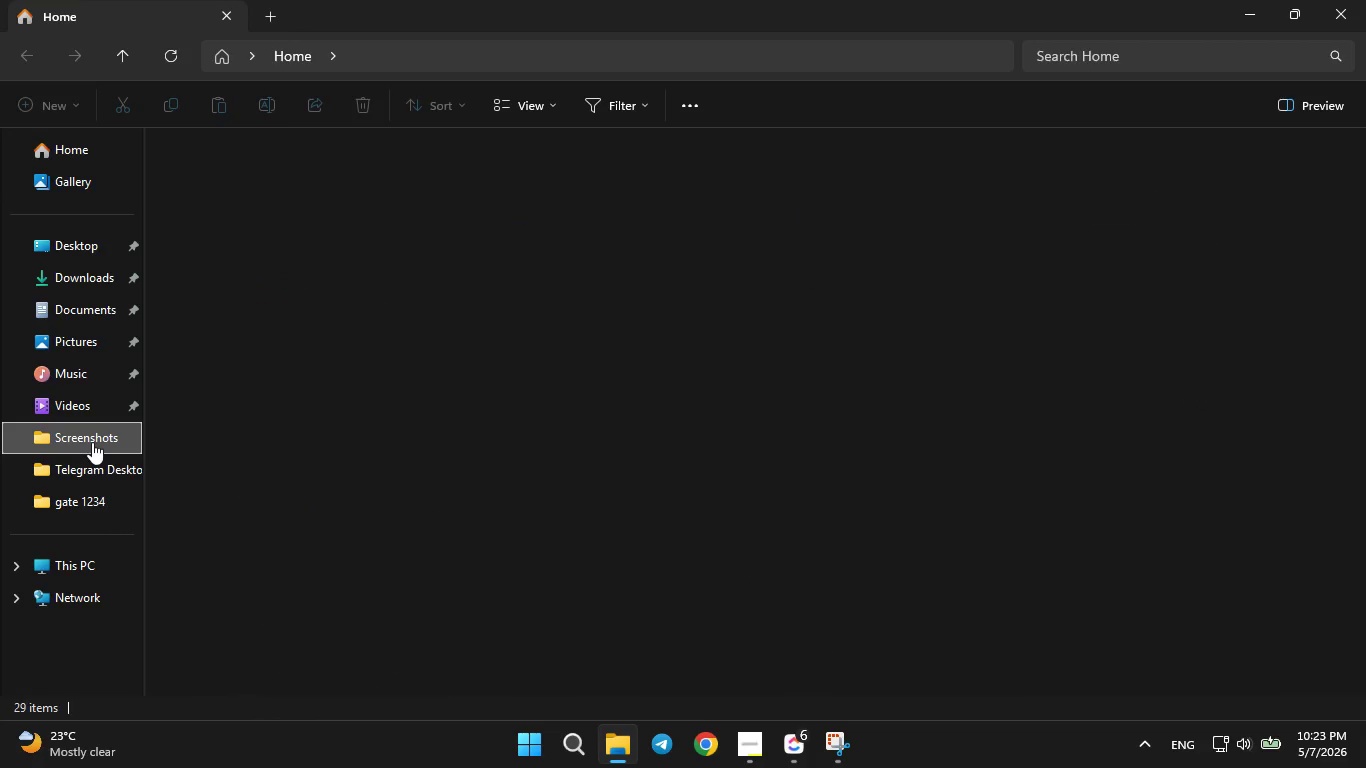 
right_click([447, 448])
 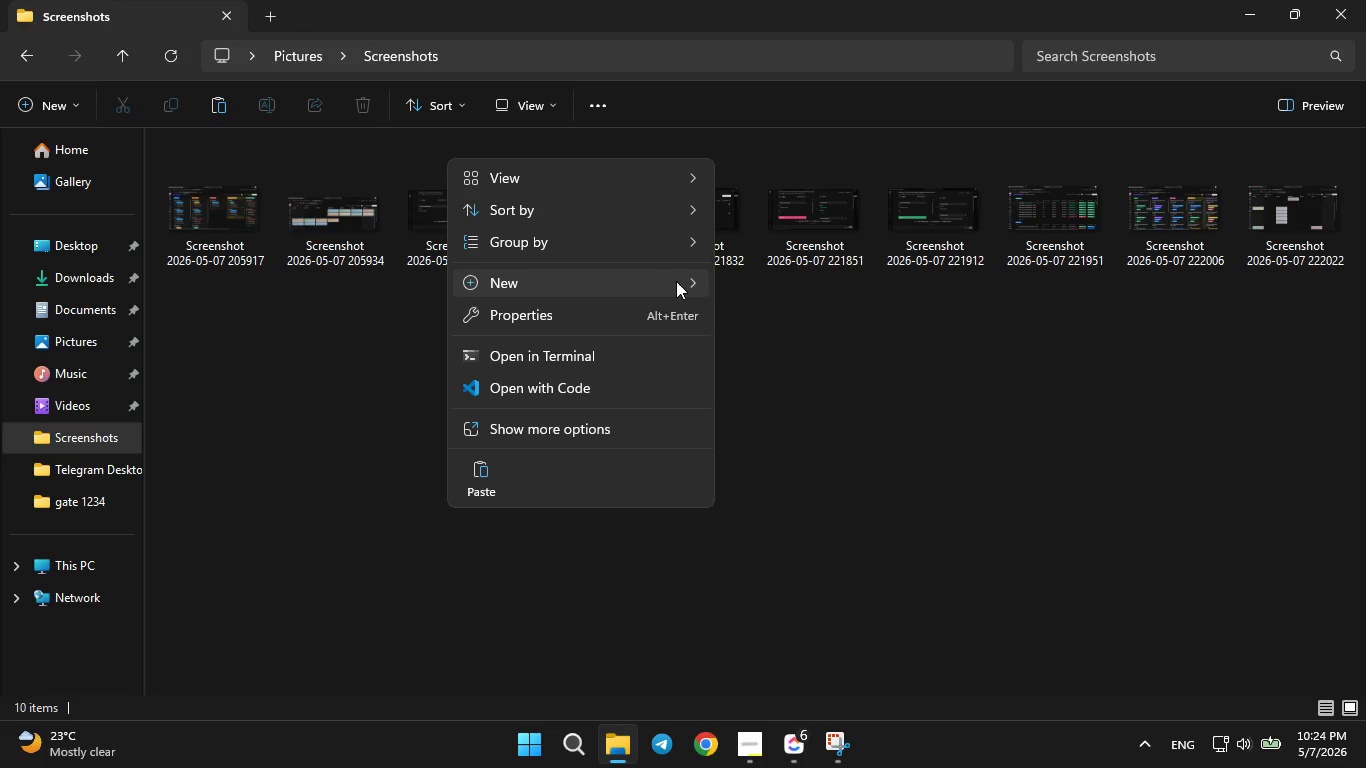 
left_click([754, 291])
 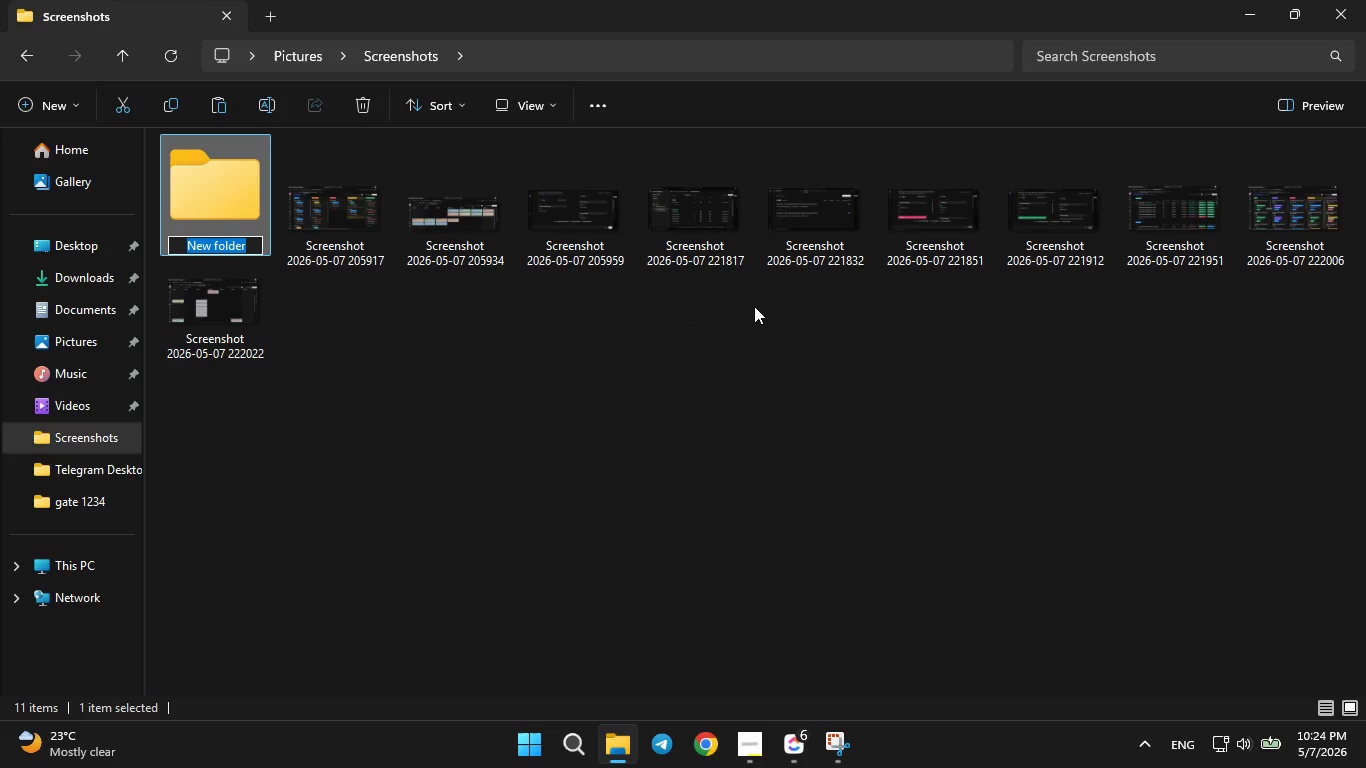 
key(Backspace)
type(structural document)
 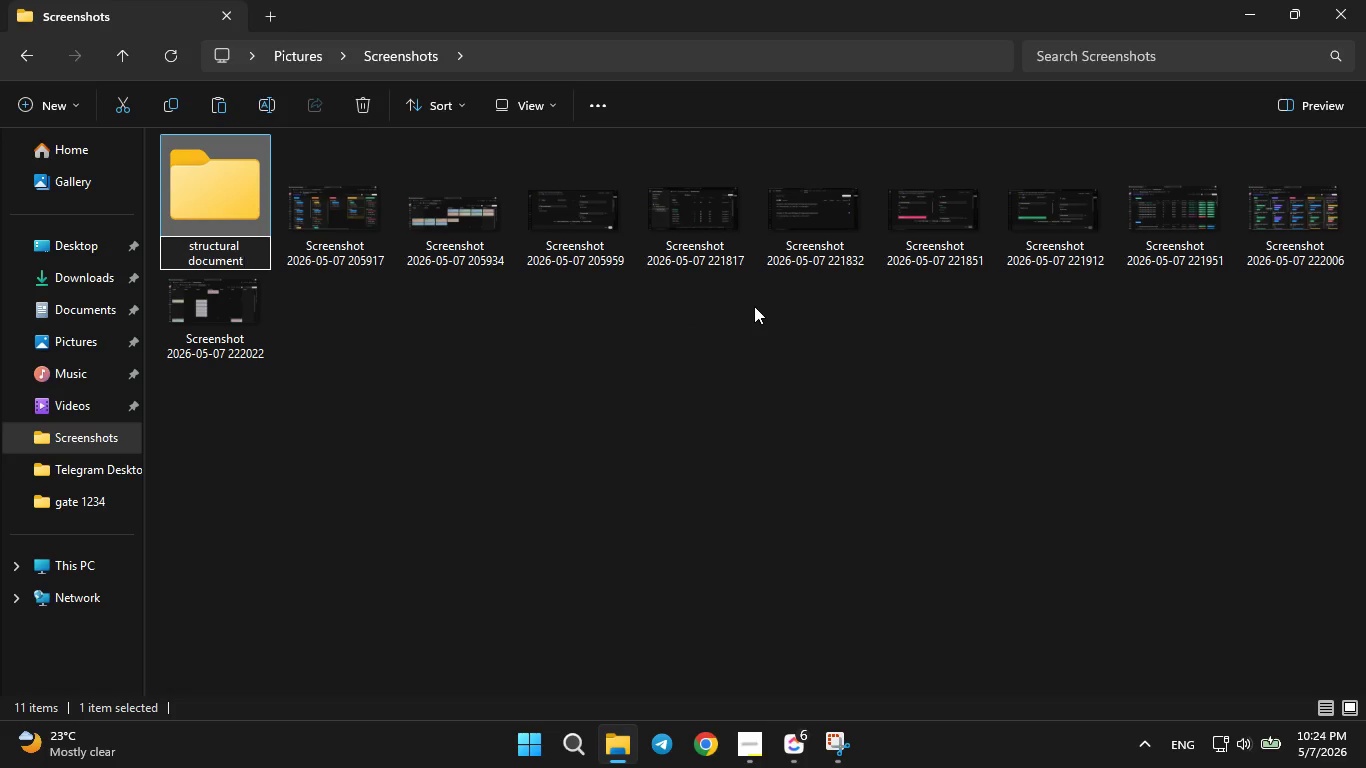 
key(Enter)
 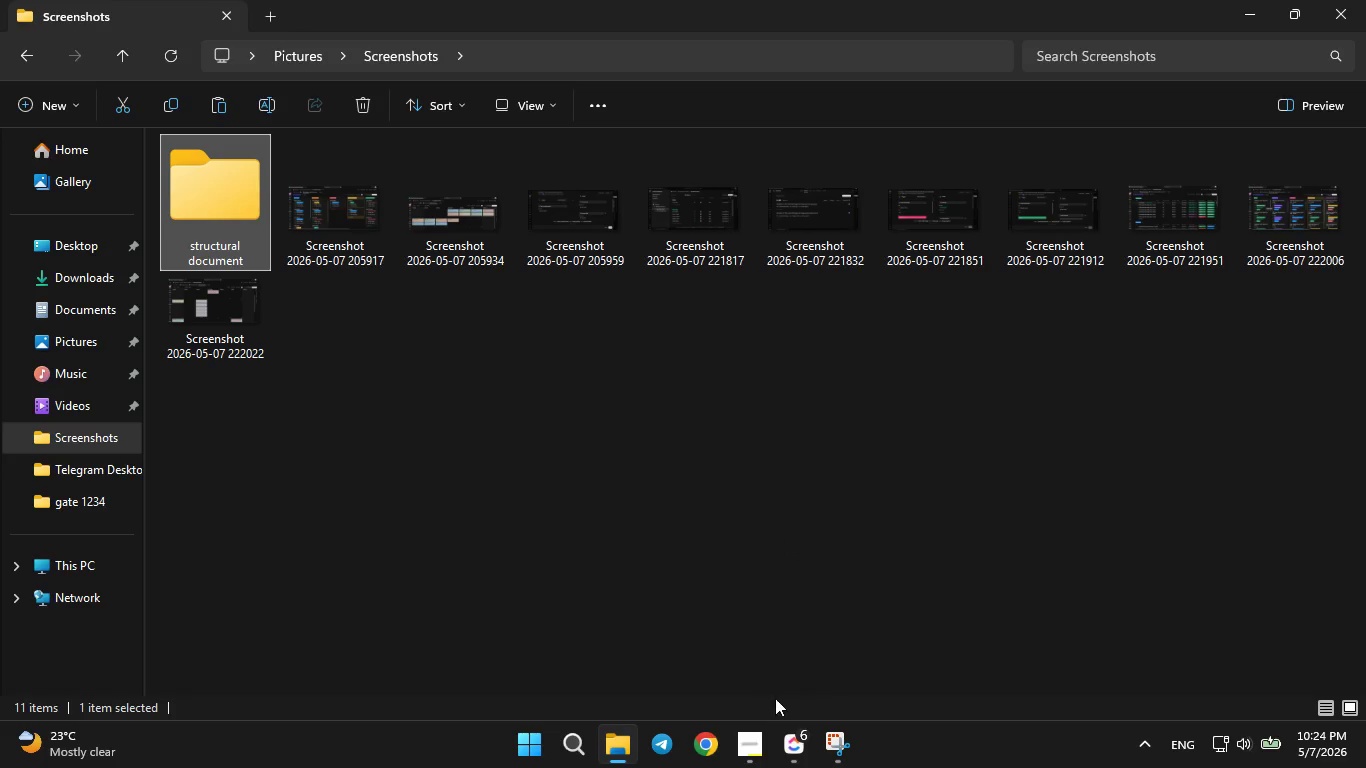 
left_click([756, 752])